 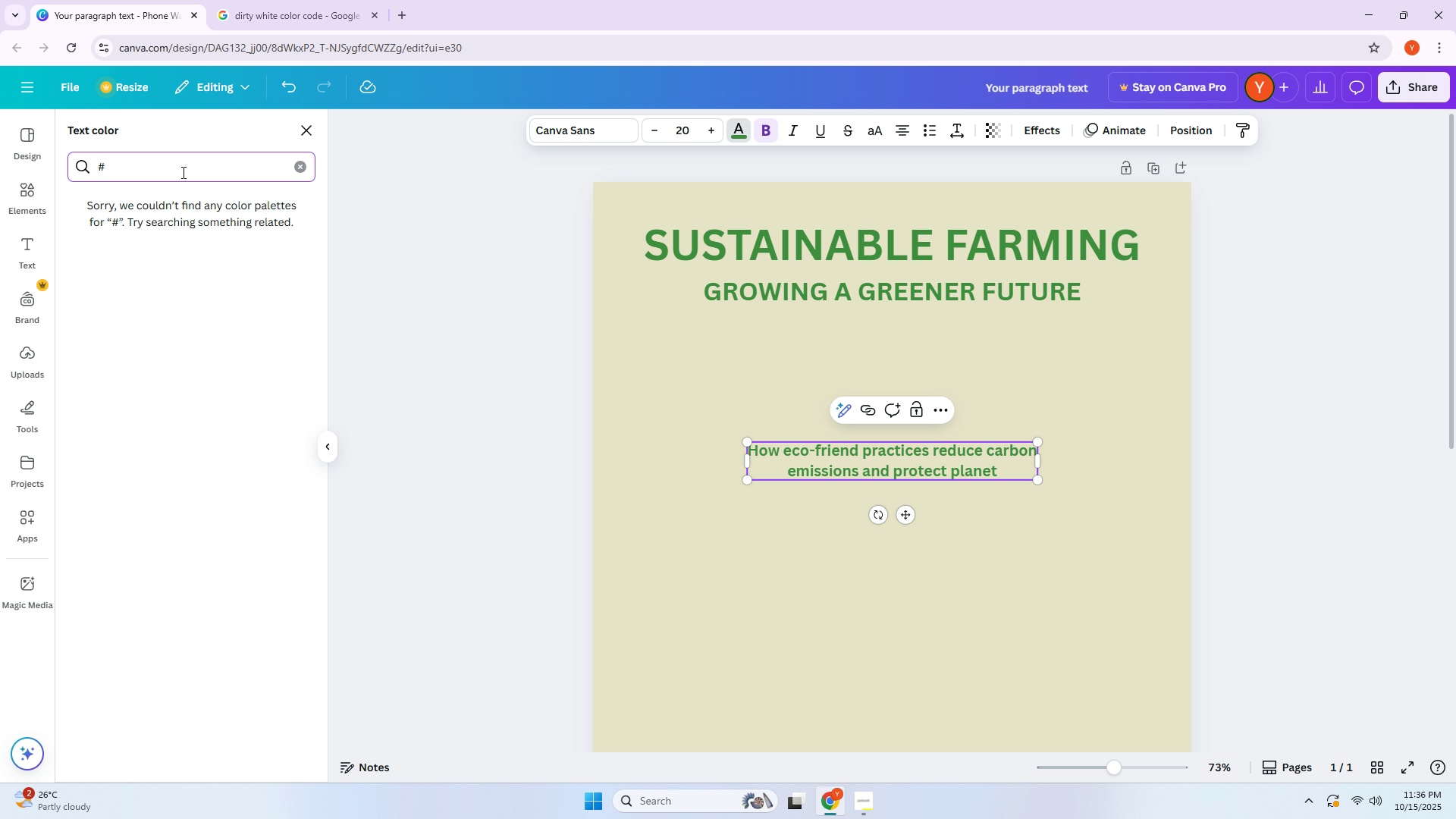 
type(8b)
key(Backspace)
type(B5E3V)
key(Backspace)
type(C)
 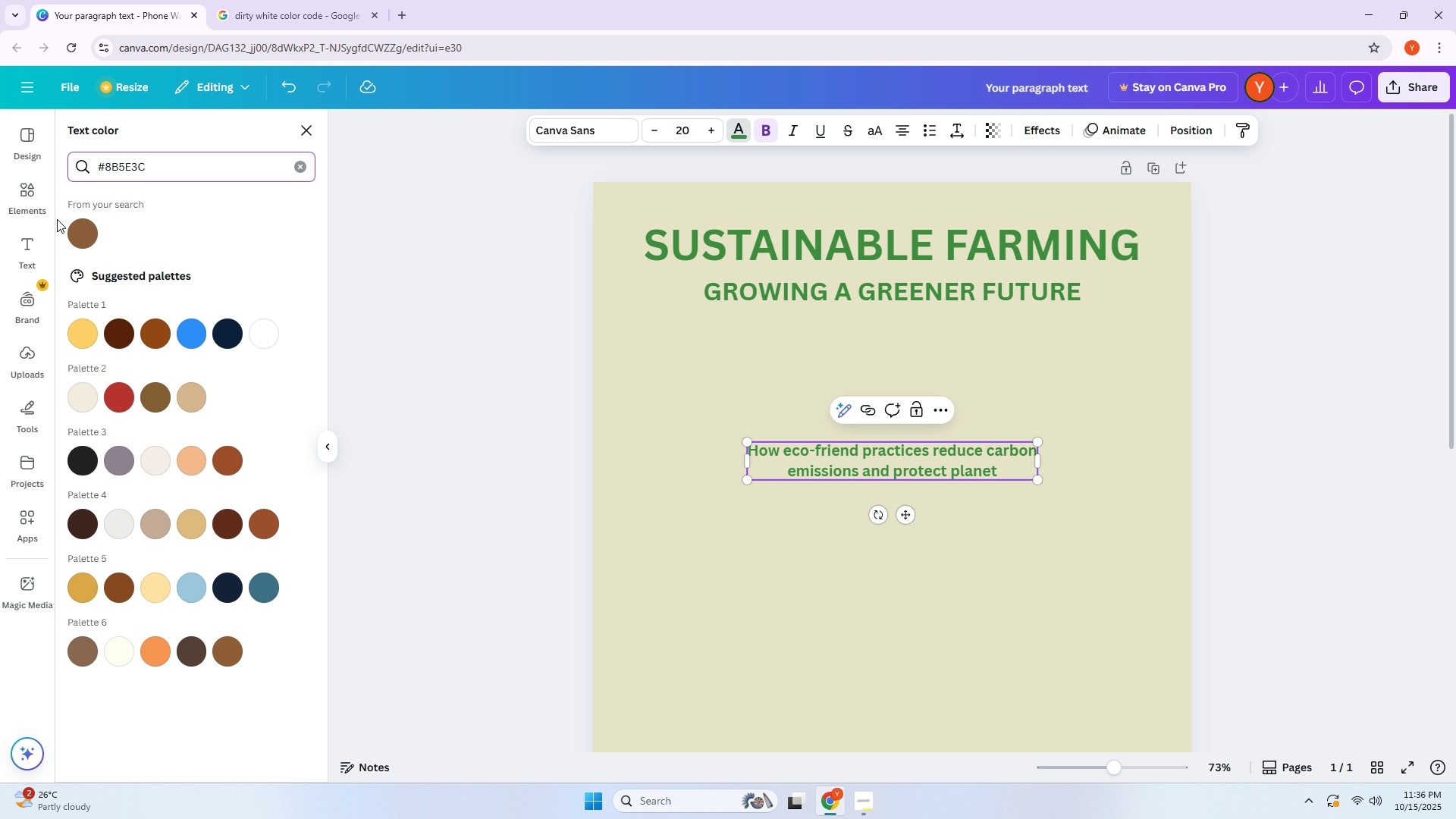 
left_click([80, 234])
 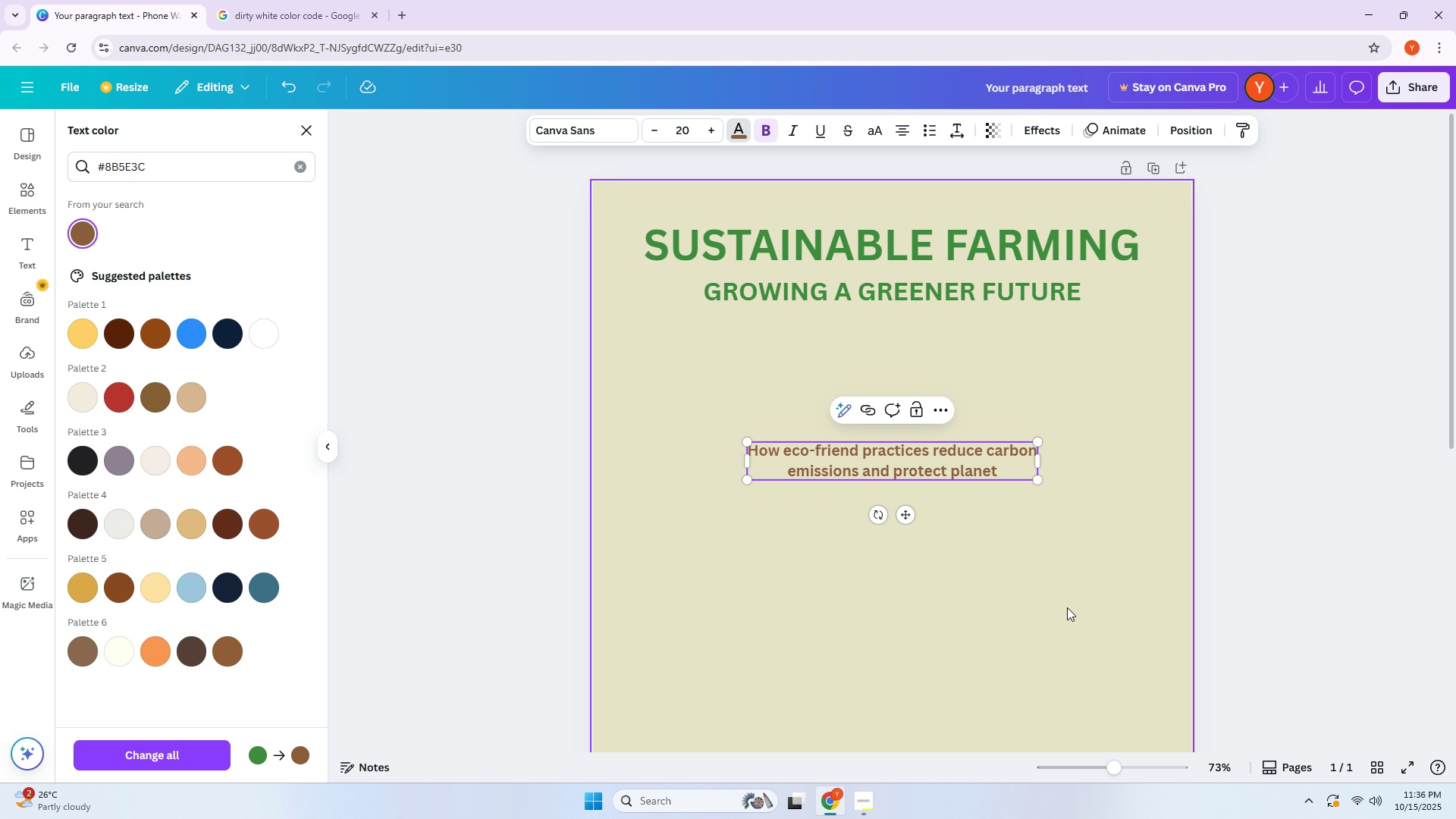 
left_click([1075, 610])
 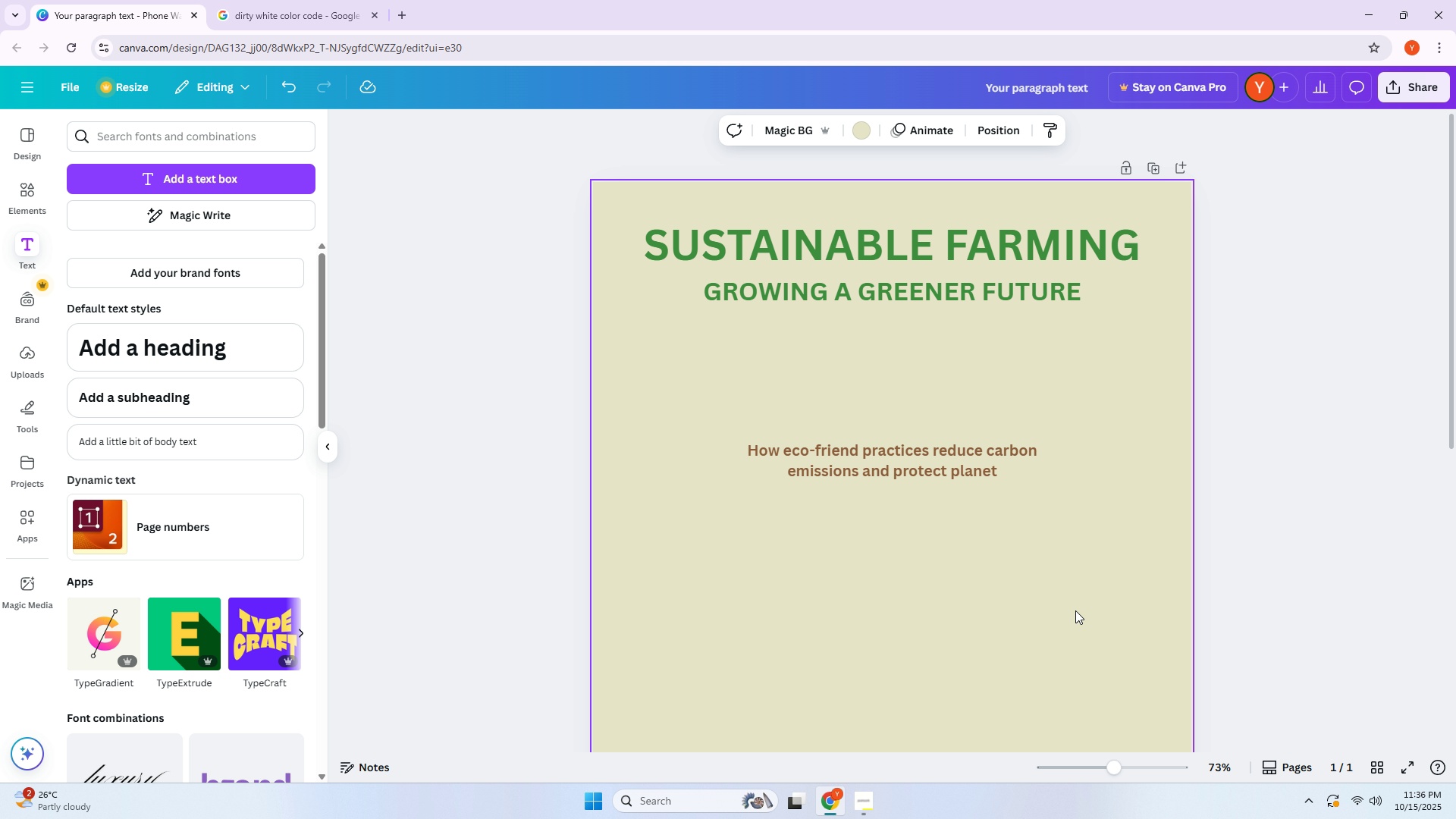 
double_click([1013, 462])
 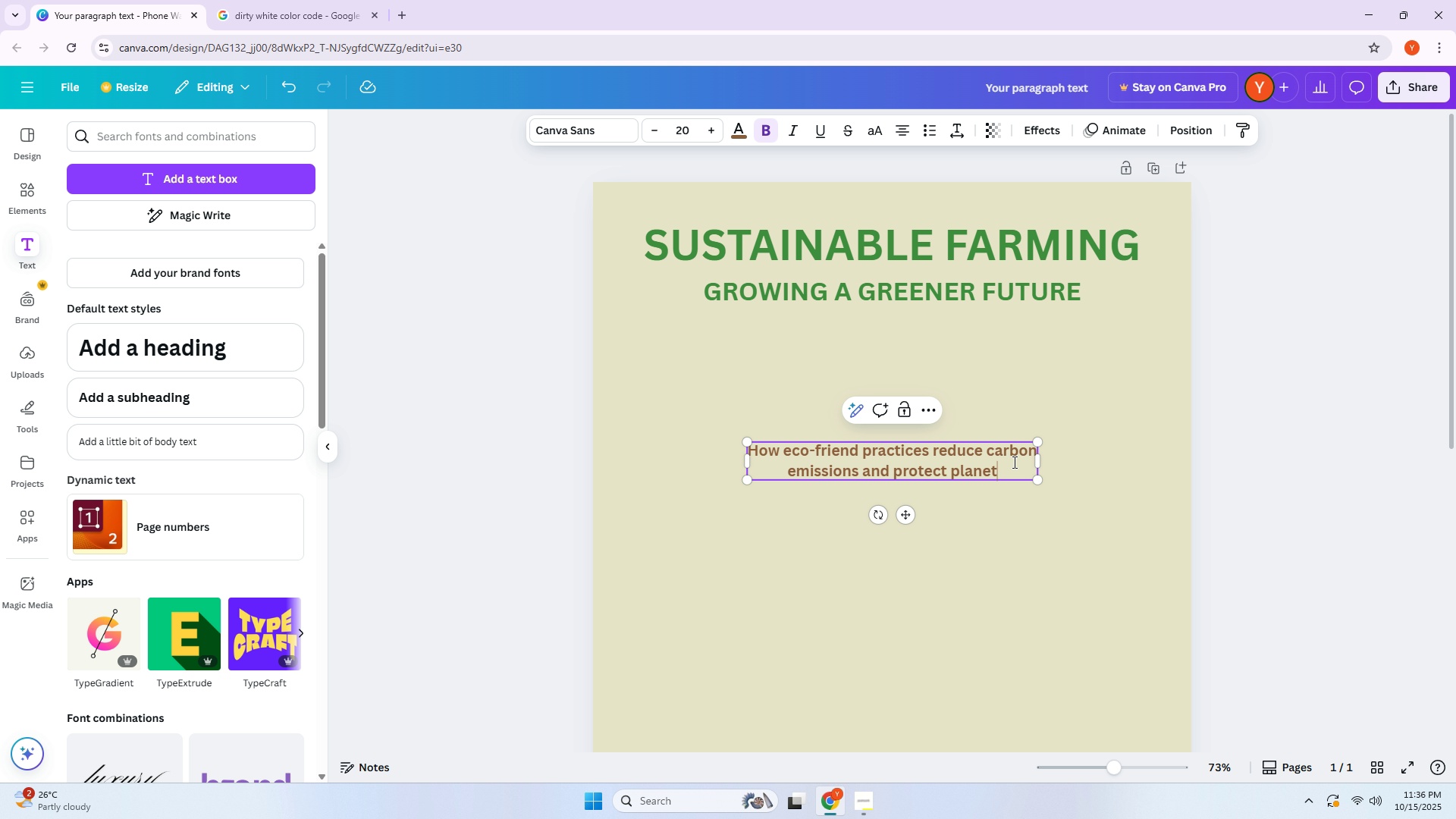 
triple_click([1013, 462])
 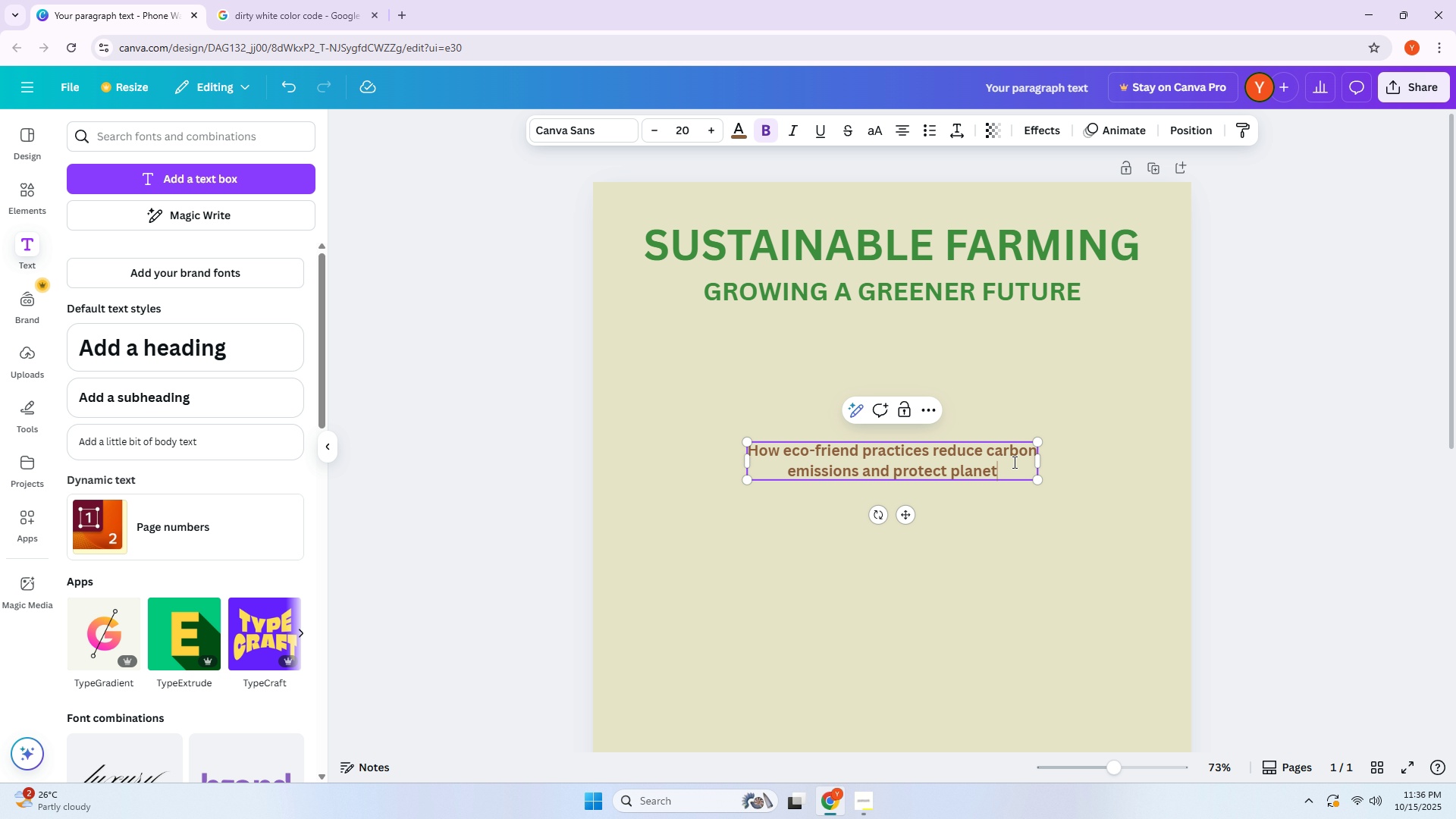 
key(Control+ControlLeft)
 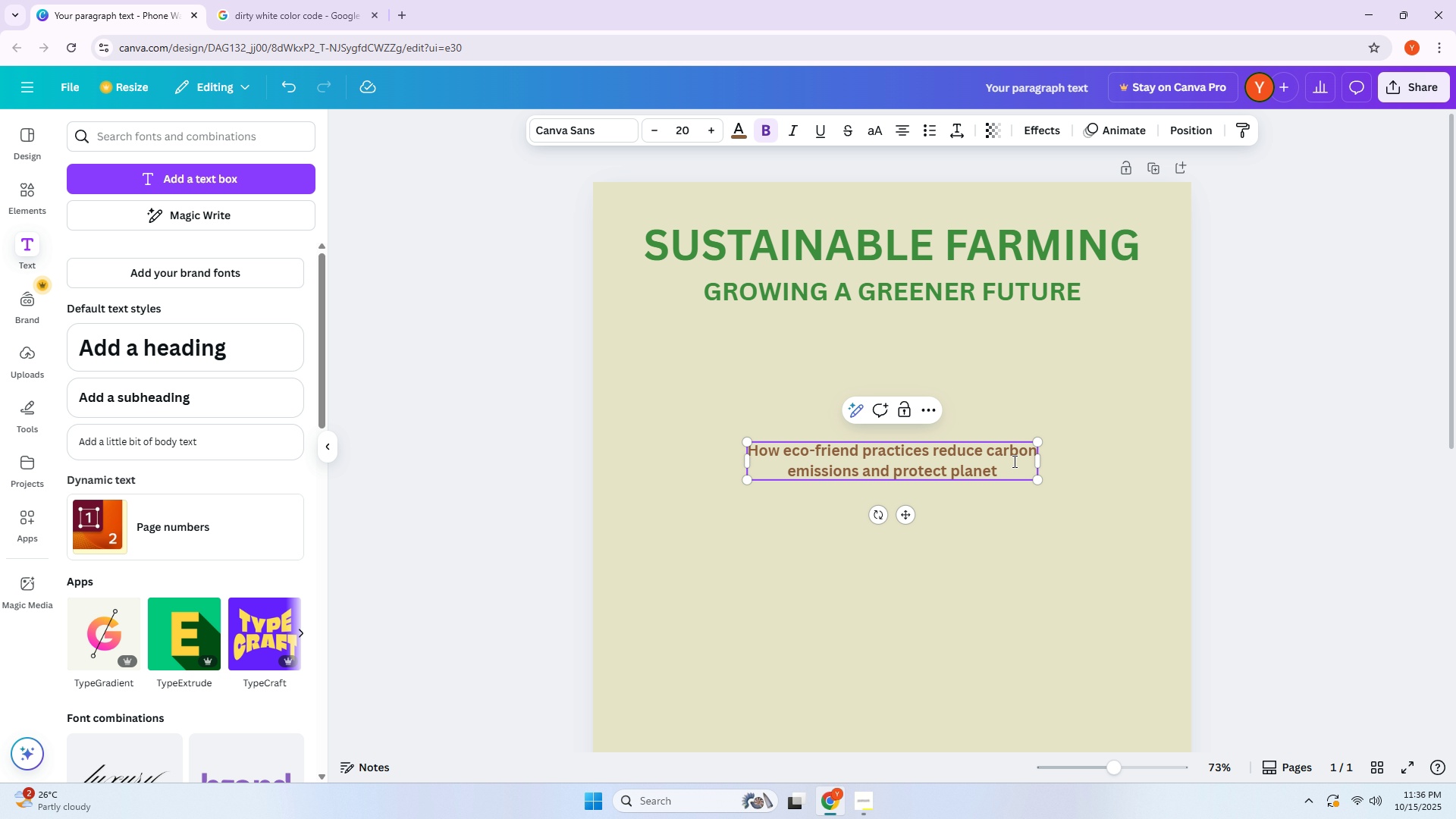 
key(Control+A)
 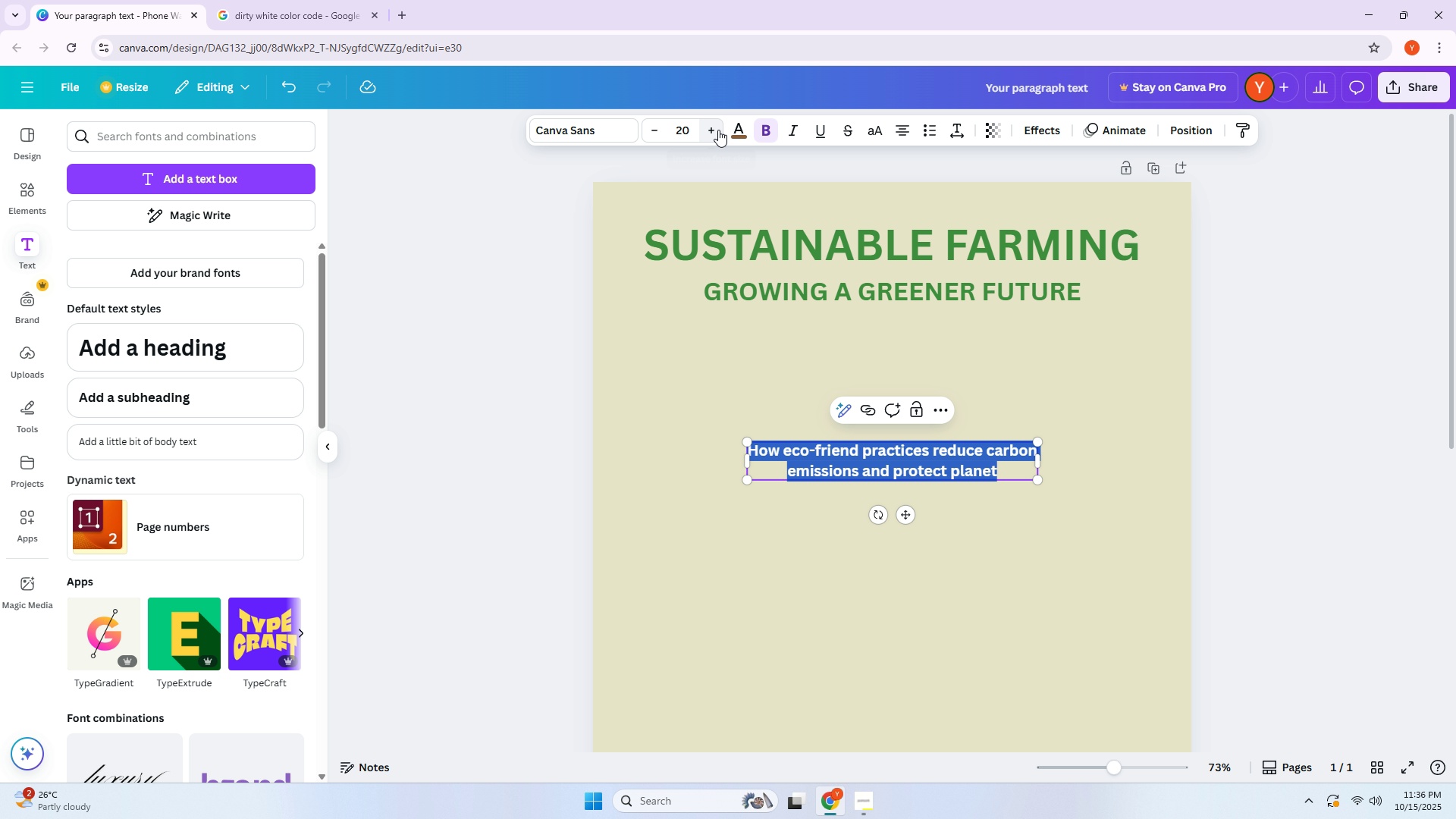 
left_click([718, 130])
 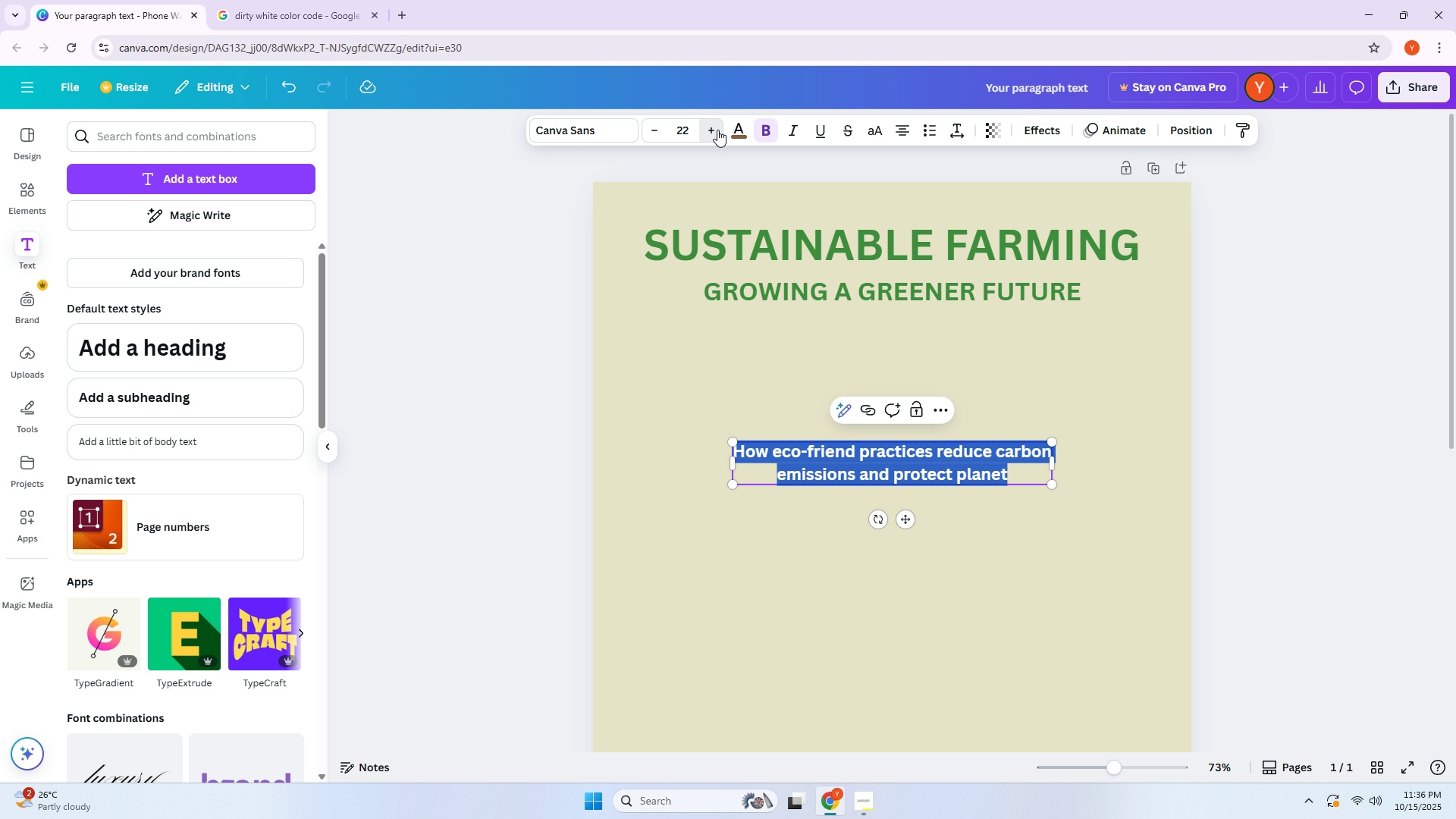 
triple_click([717, 130])
 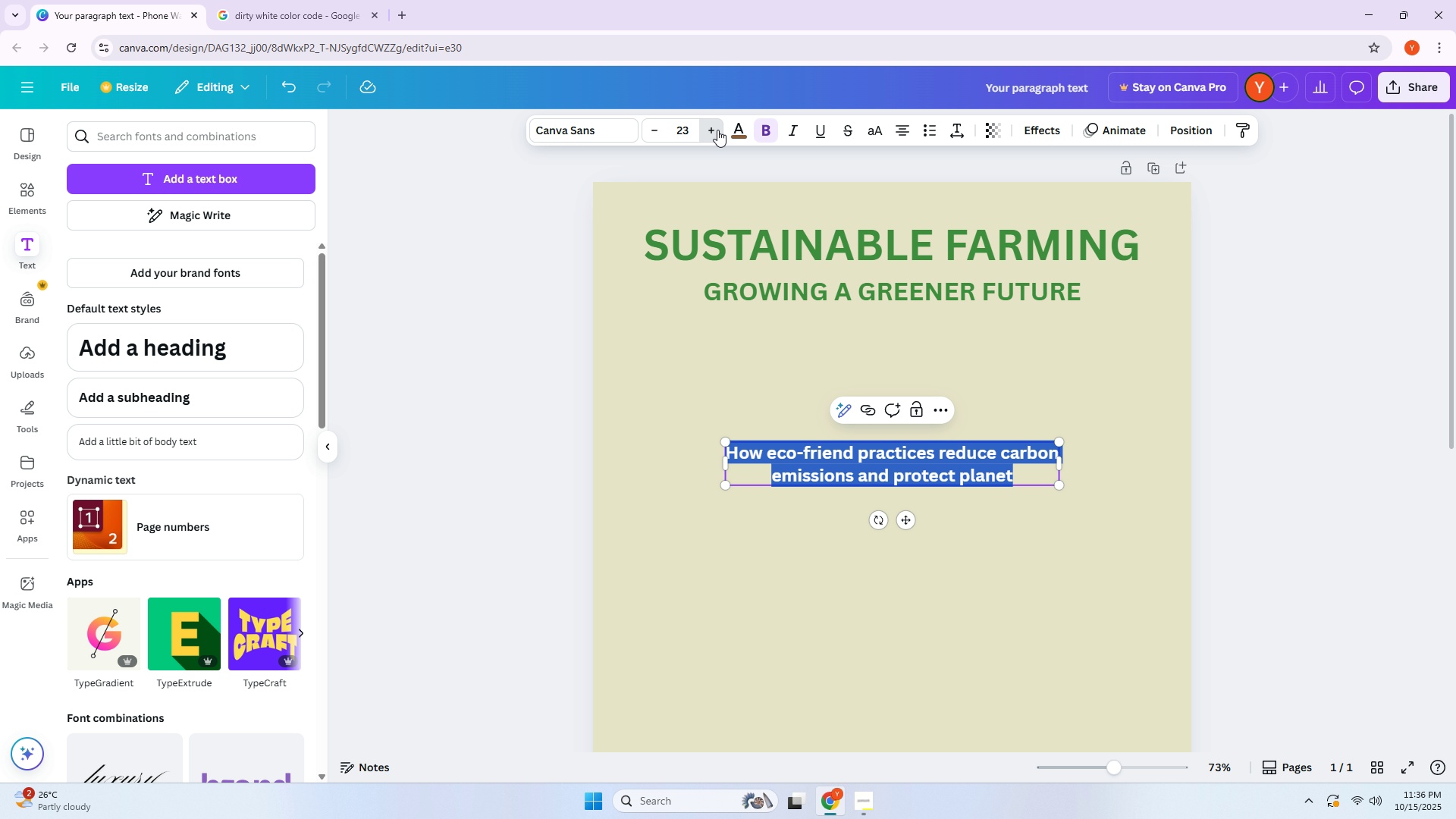 
triple_click([717, 130])
 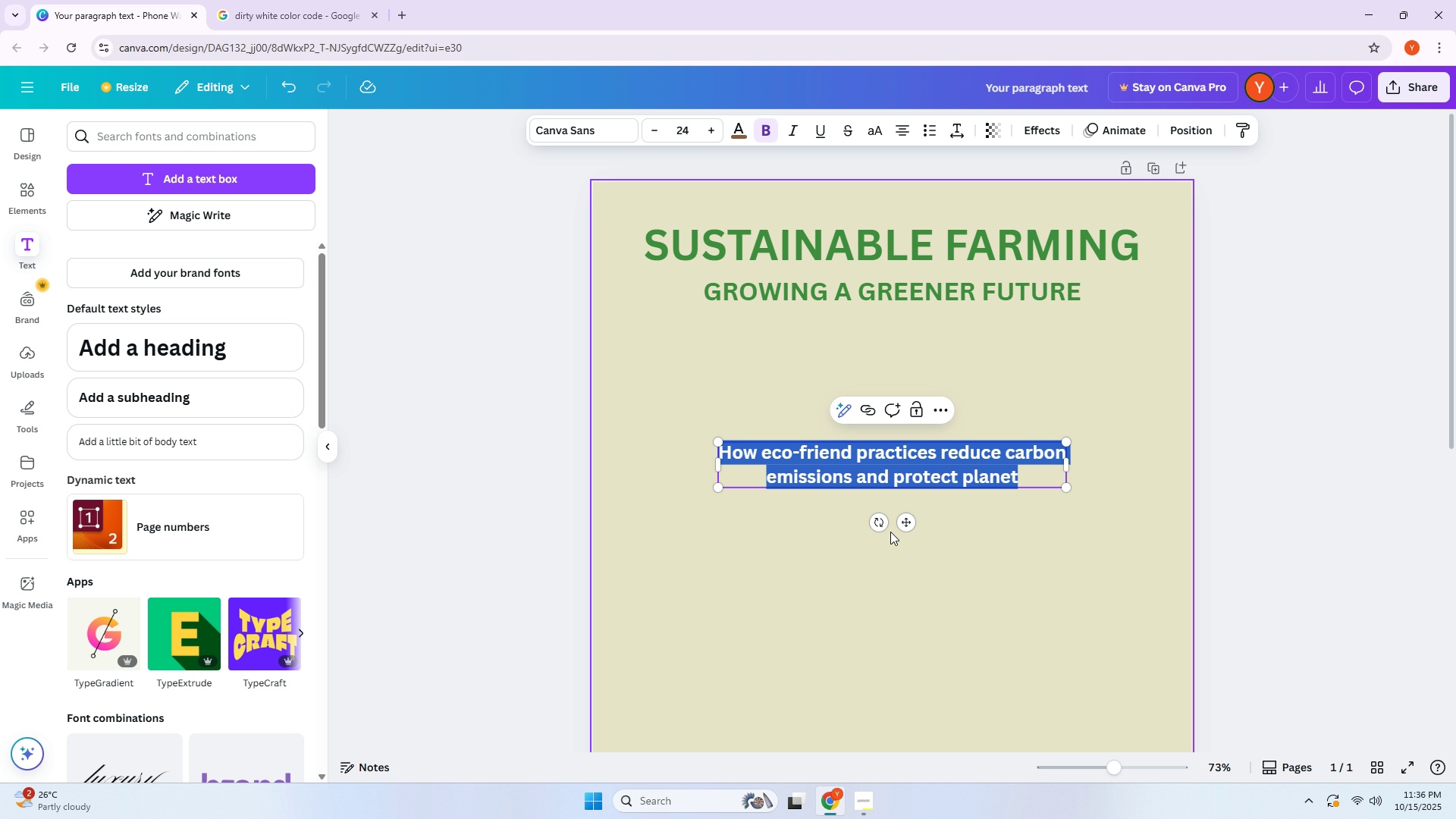 
triple_click([892, 535])
 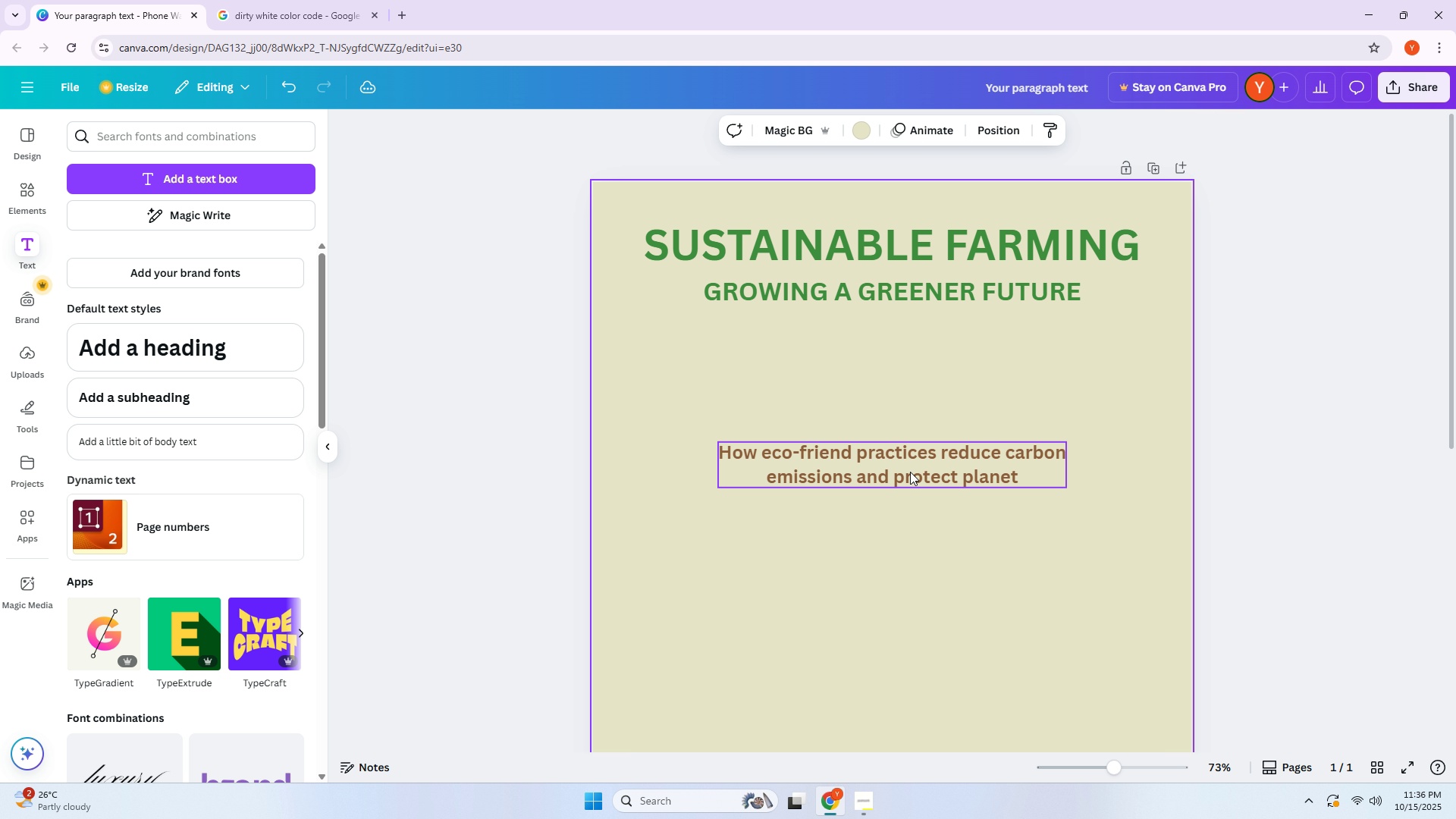 
left_click_drag(start_coordinate=[911, 470], to_coordinate=[907, 363])
 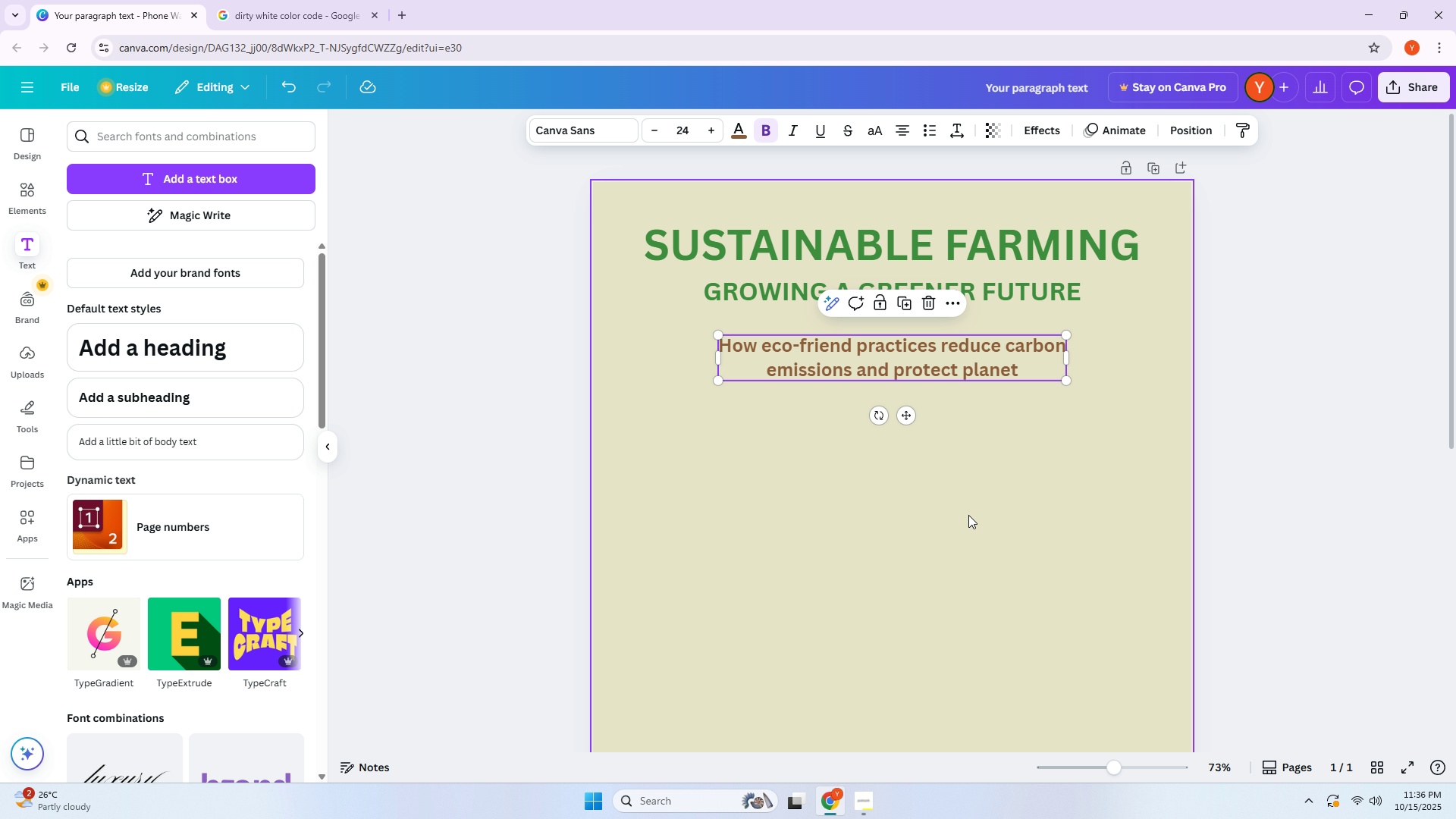 
left_click([968, 515])
 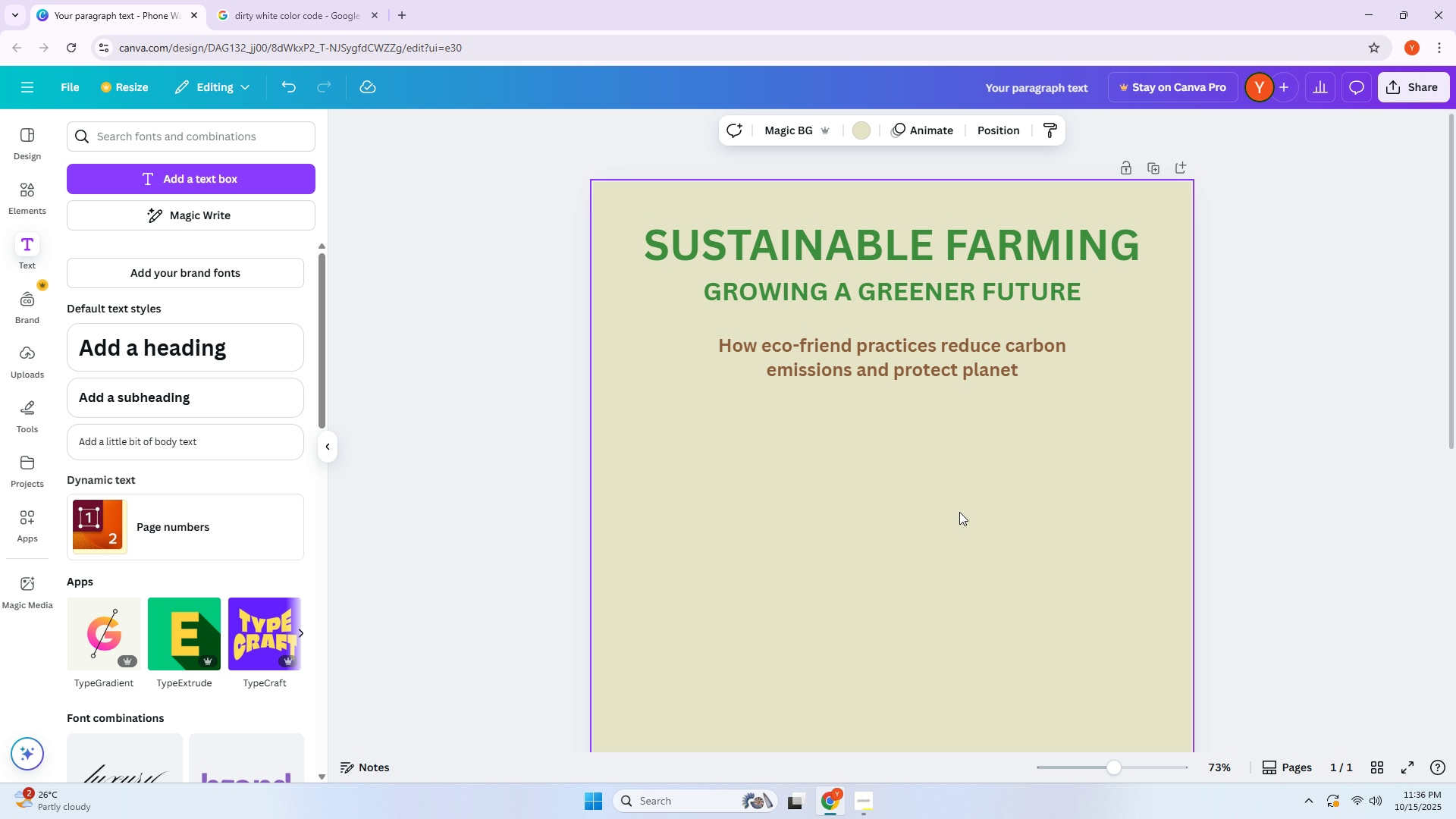 
scroll: coordinate [959, 511], scroll_direction: down, amount: 1.0
 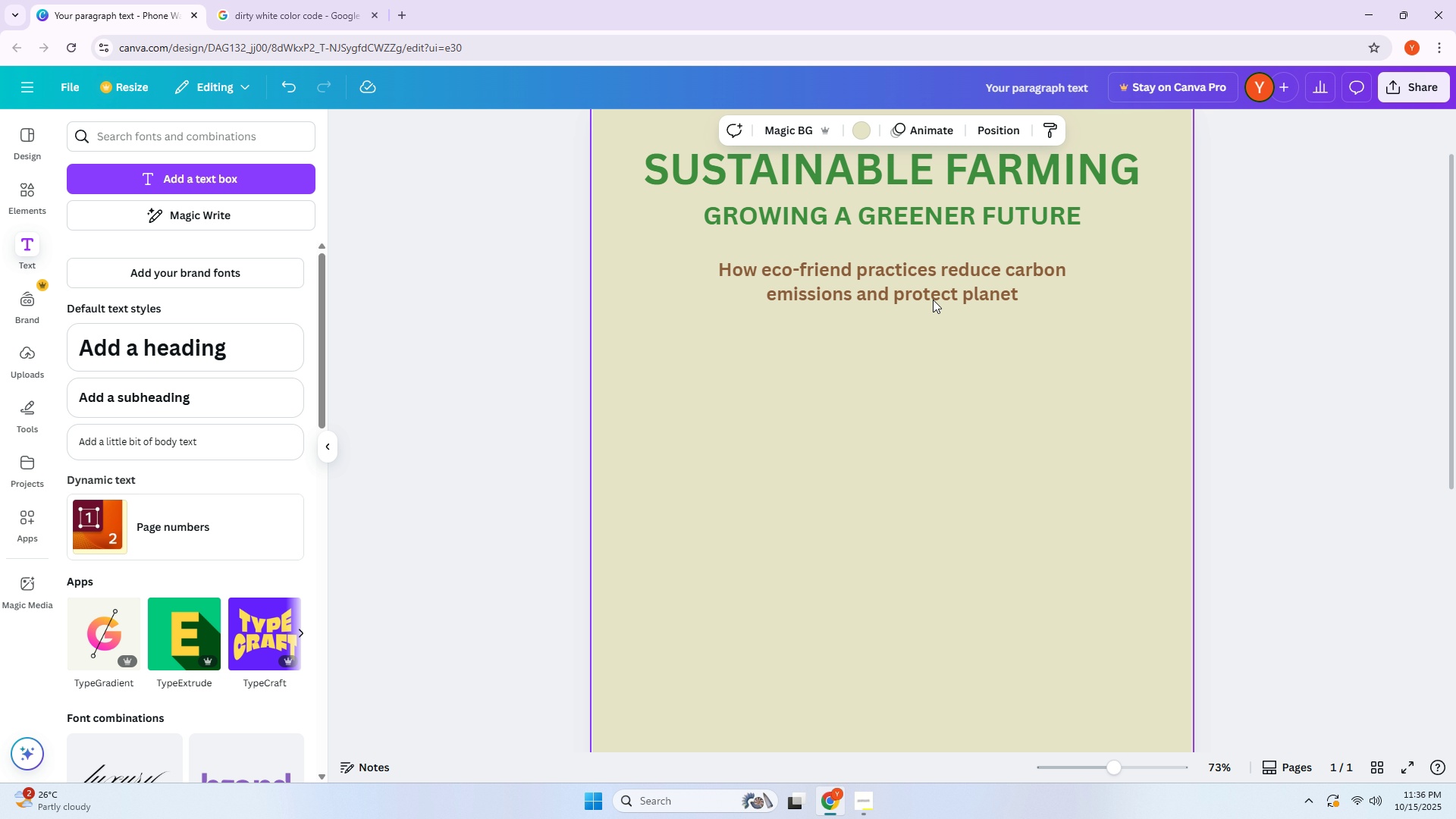 
left_click([932, 293])
 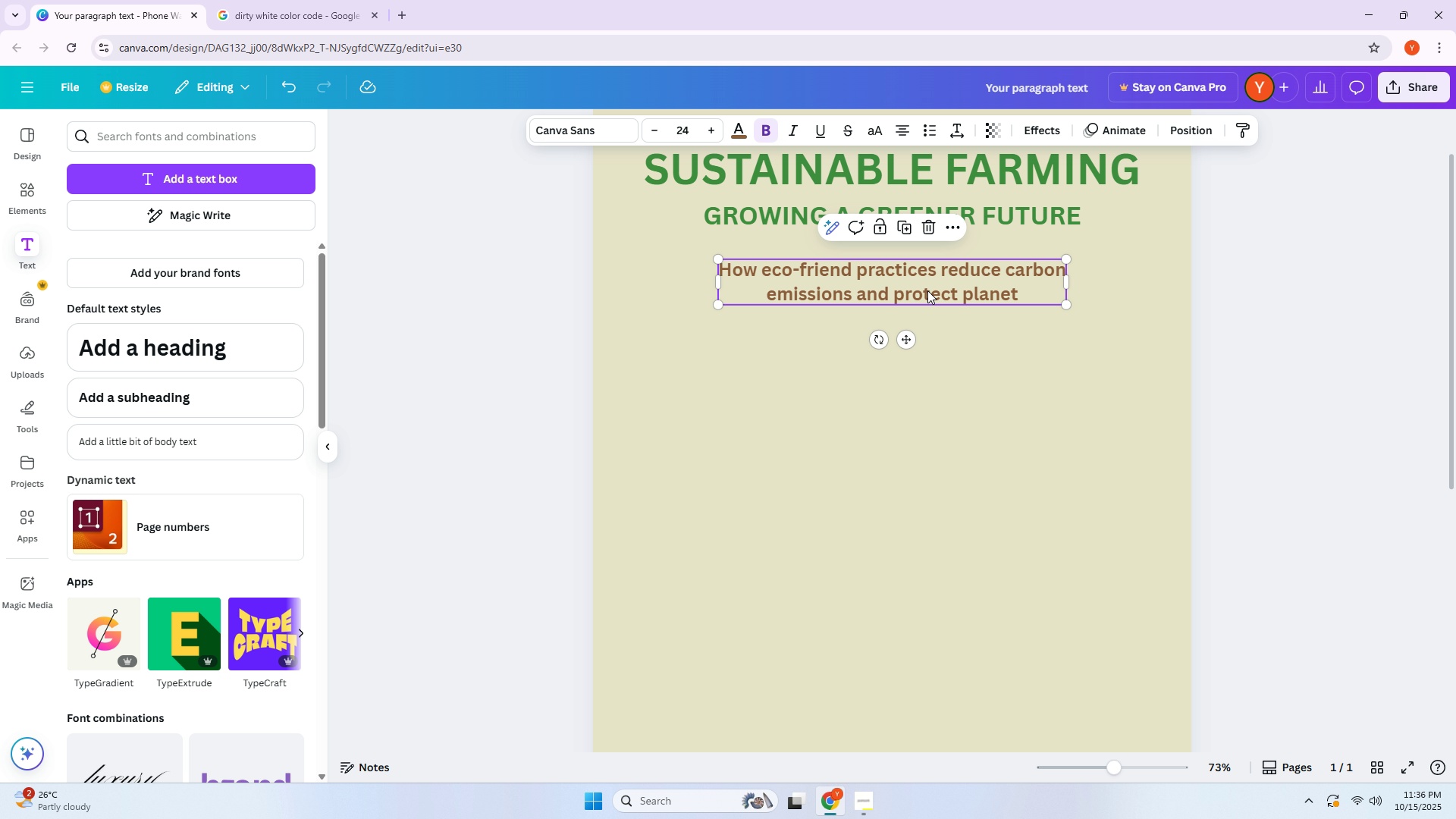 
hold_key(key=AltLeft, duration=0.85)
left_click_drag(start_coordinate=[924, 284], to_coordinate=[927, 466])
 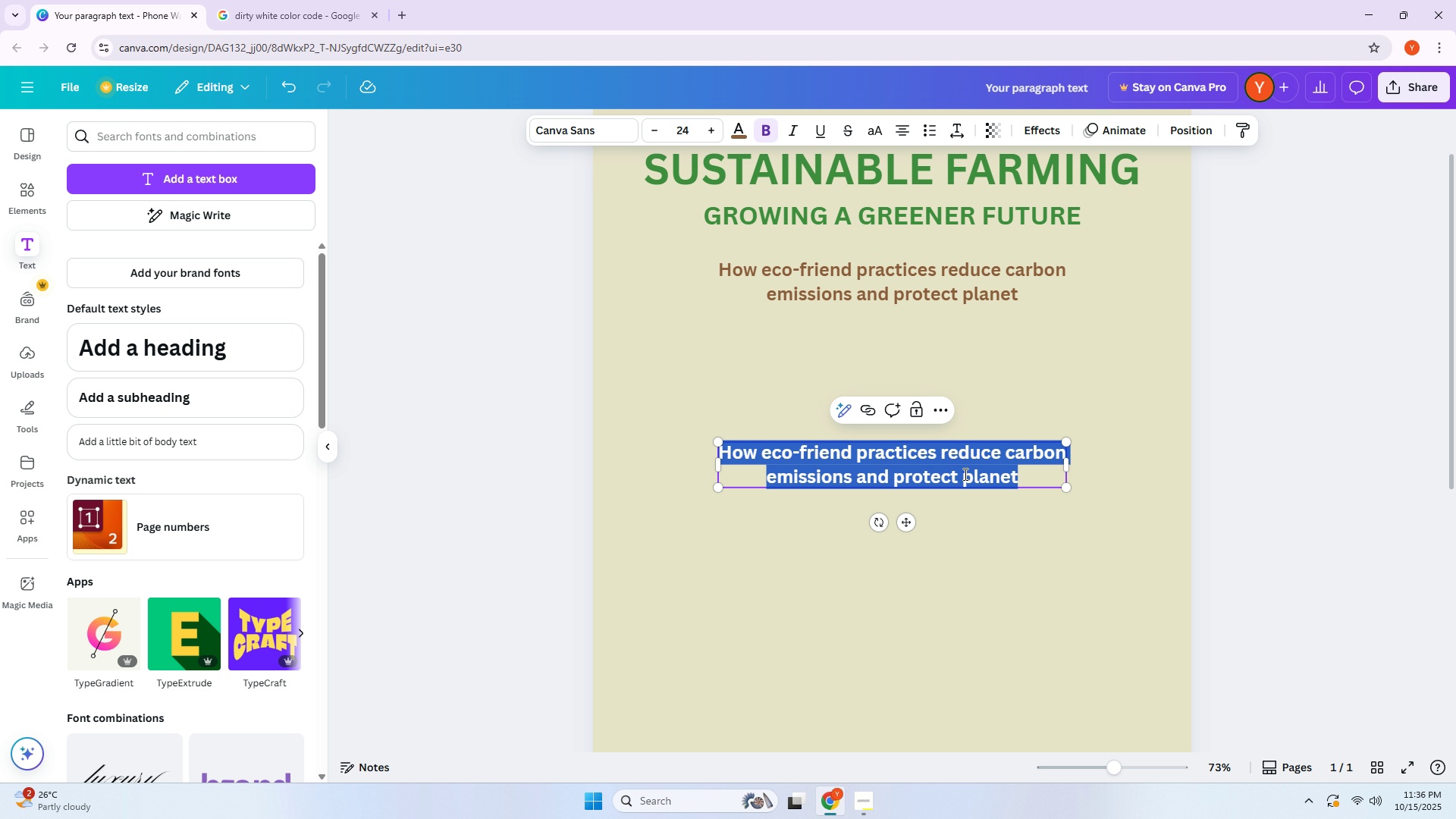 
double_click([964, 474])
 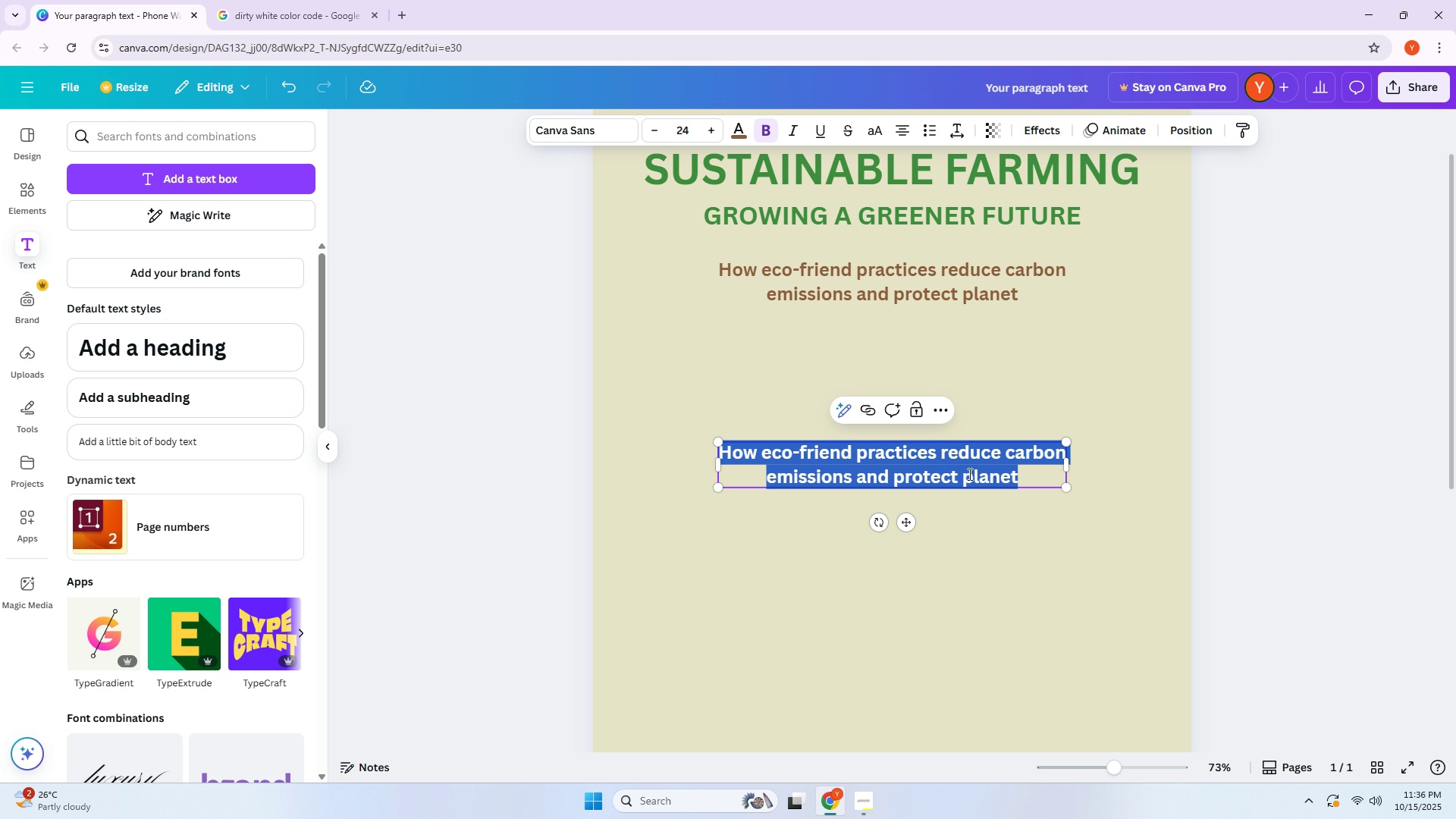 
type(Sus)
key(Backspace)
key(Backspace)
key(Backspace)
type(sSU)
key(Backspace)
key(Backspace)
type(USTAINABLK)
key(Backspace)
type(E)
key(Backspace)
type(E FARMING IS,)
key(Backspace)
type(NT)
key(Backspace)
type('T)
 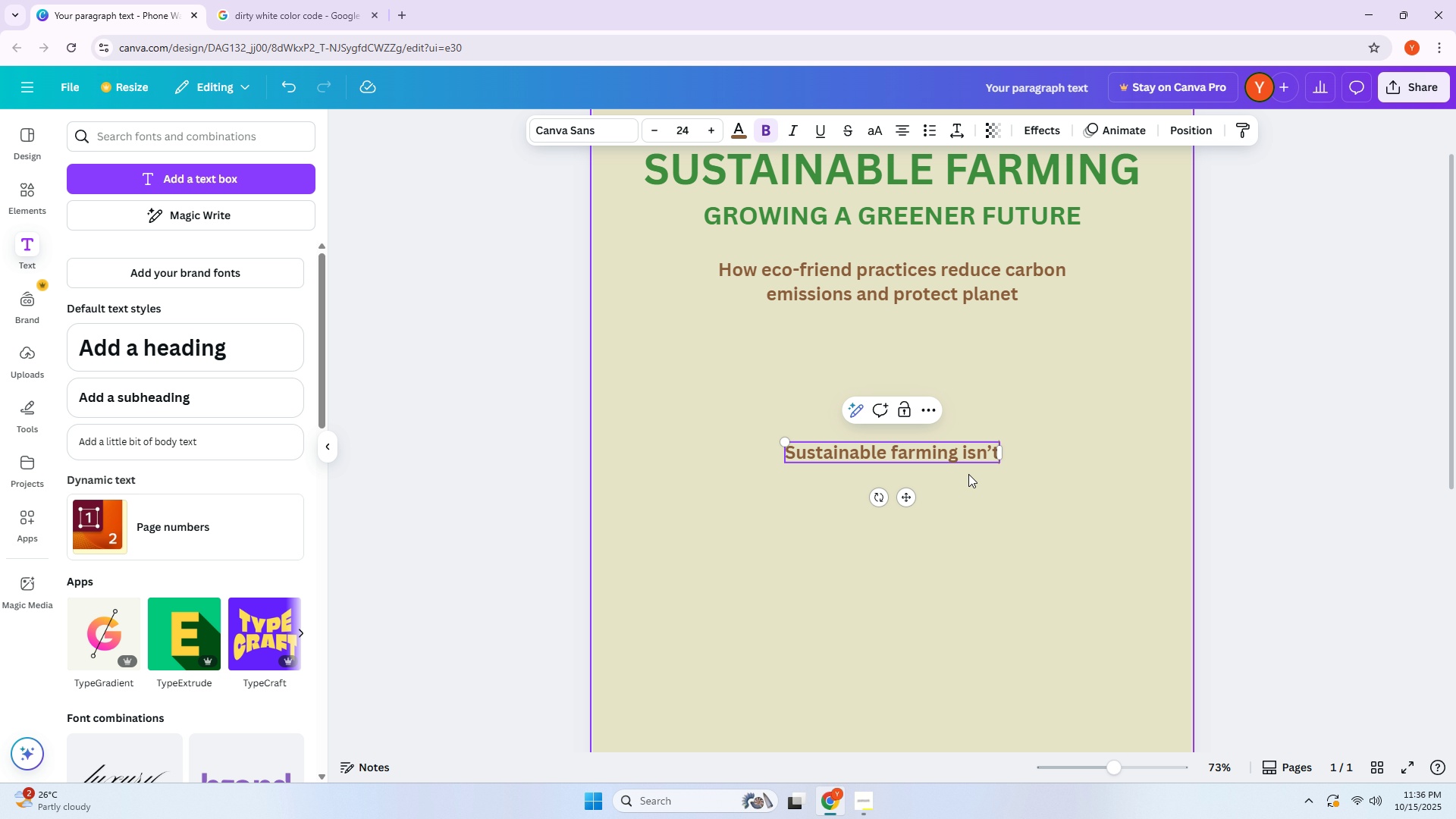 
type( JUST ABOUT CRA)
key(Backspace)
type(OPS-)
 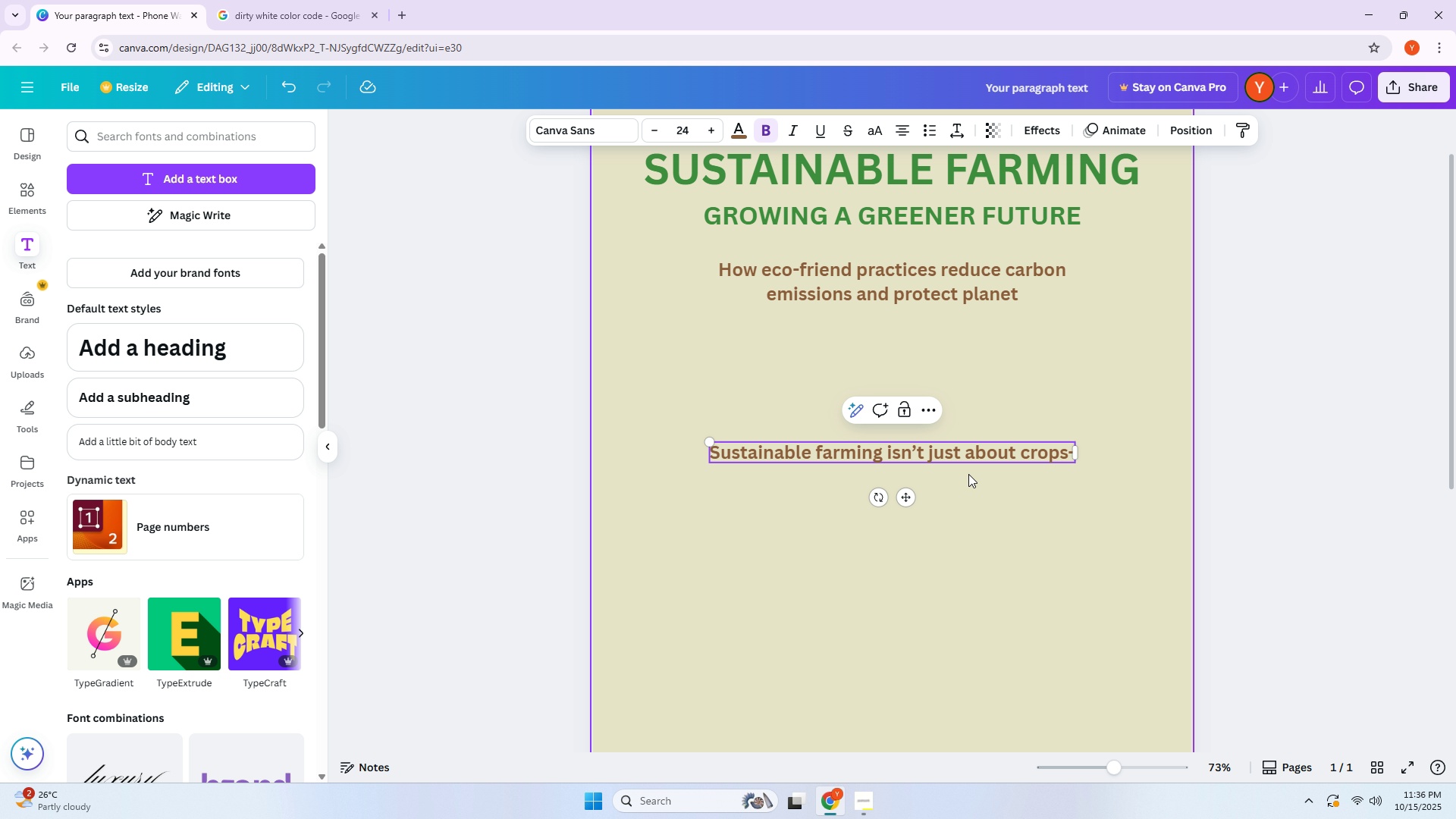 
key(Enter)
 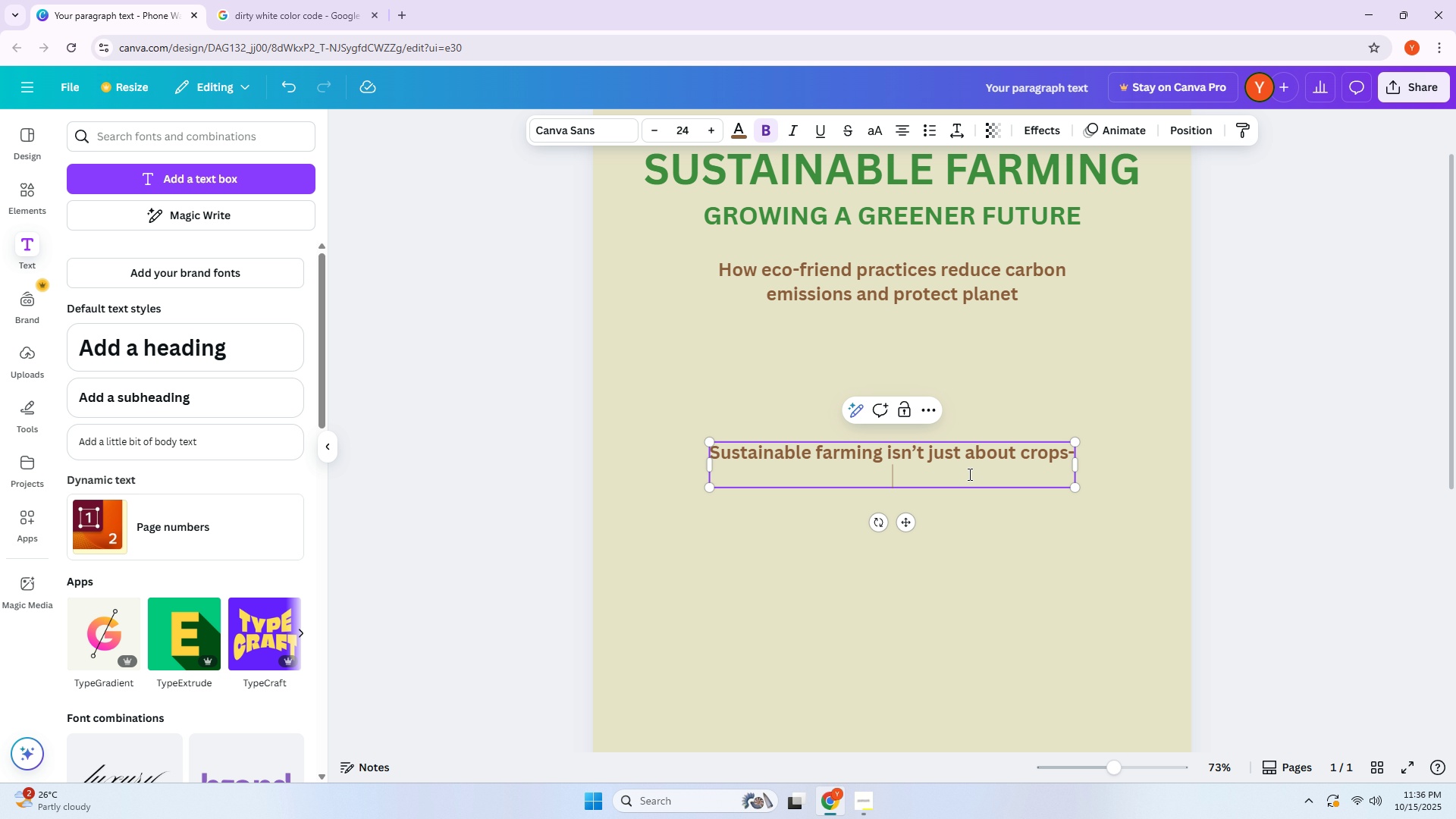 
type(ITS)
key(Backspace)
type(;)
key(Backspace)
type(';)
key(Backspace)
type(S ABOIU)
key(Backspace)
type(T CI)
key(Backspace)
type(ULTIVATU)
key(Backspace)
type(ING)
 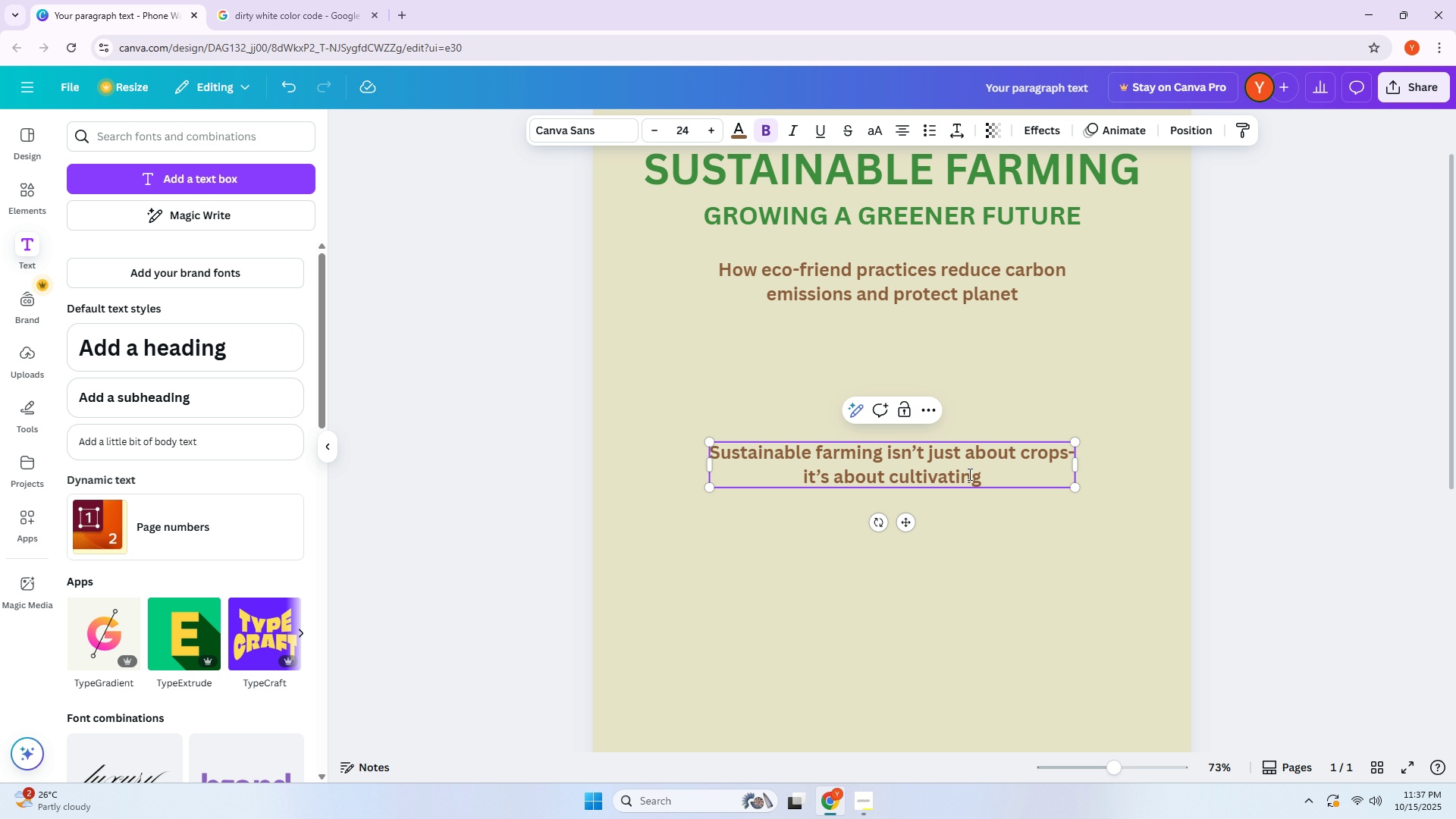 
key(Alt+AltLeft)
 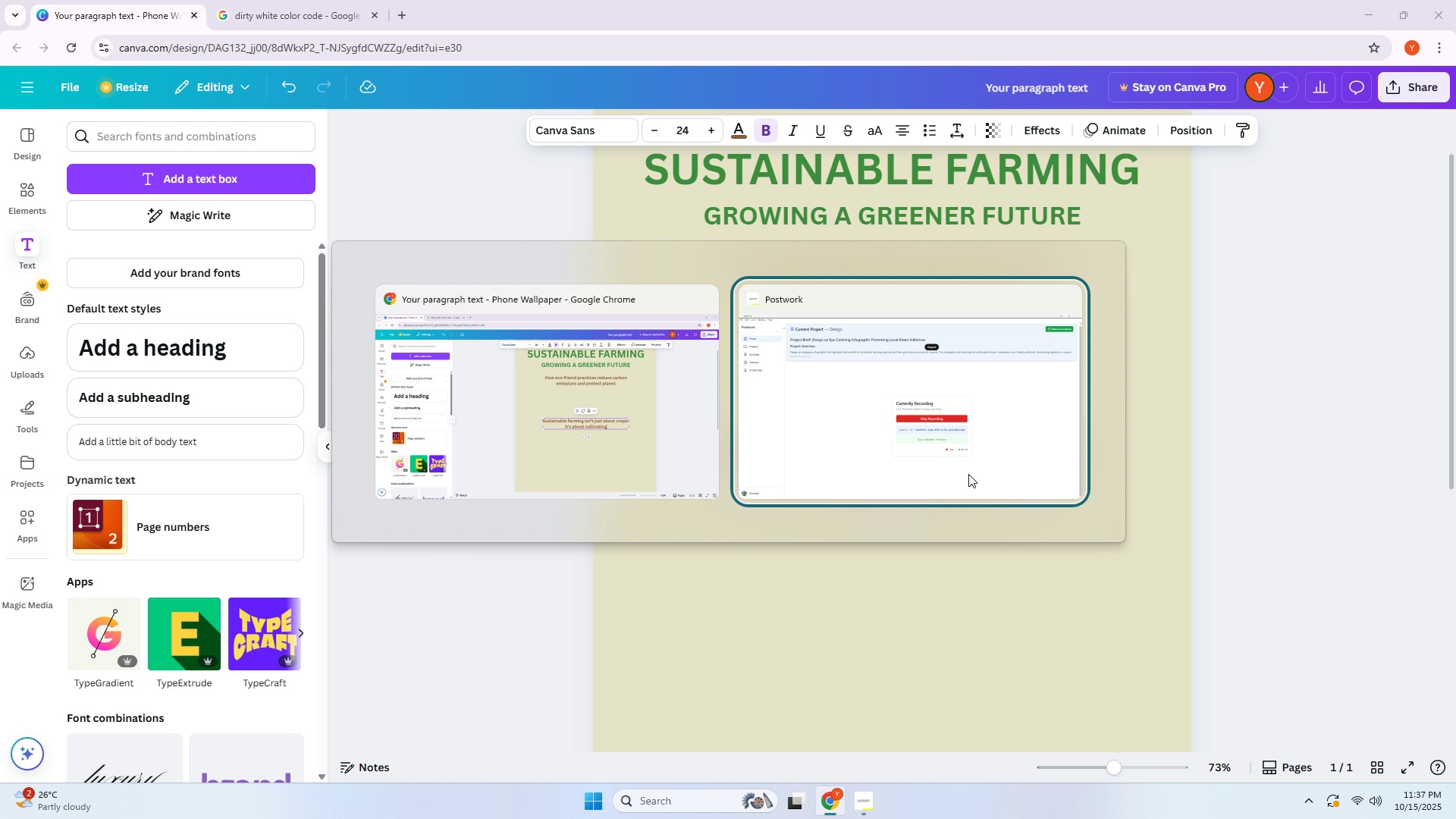 
key(Alt+Tab)